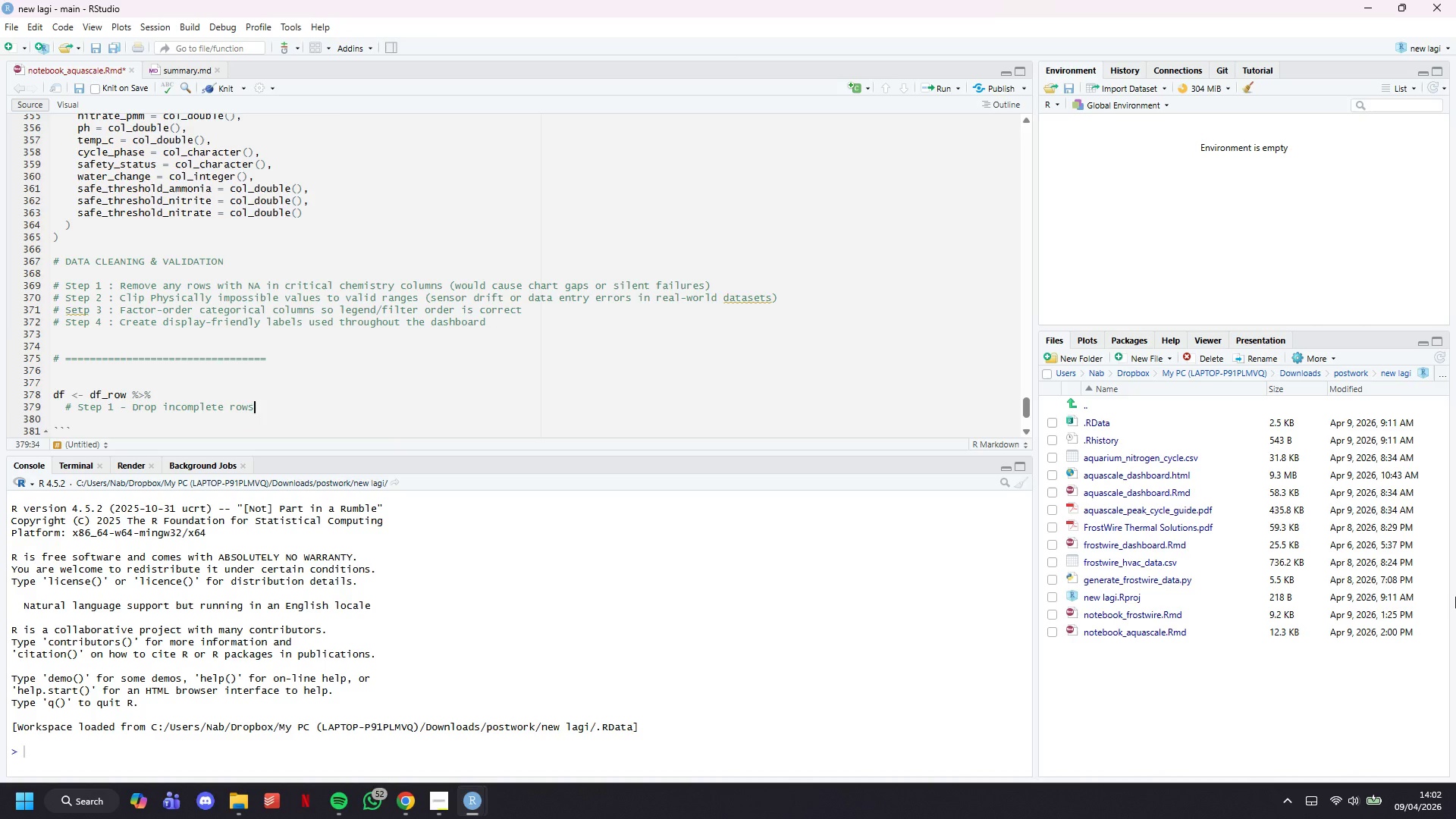 
key(Enter)
 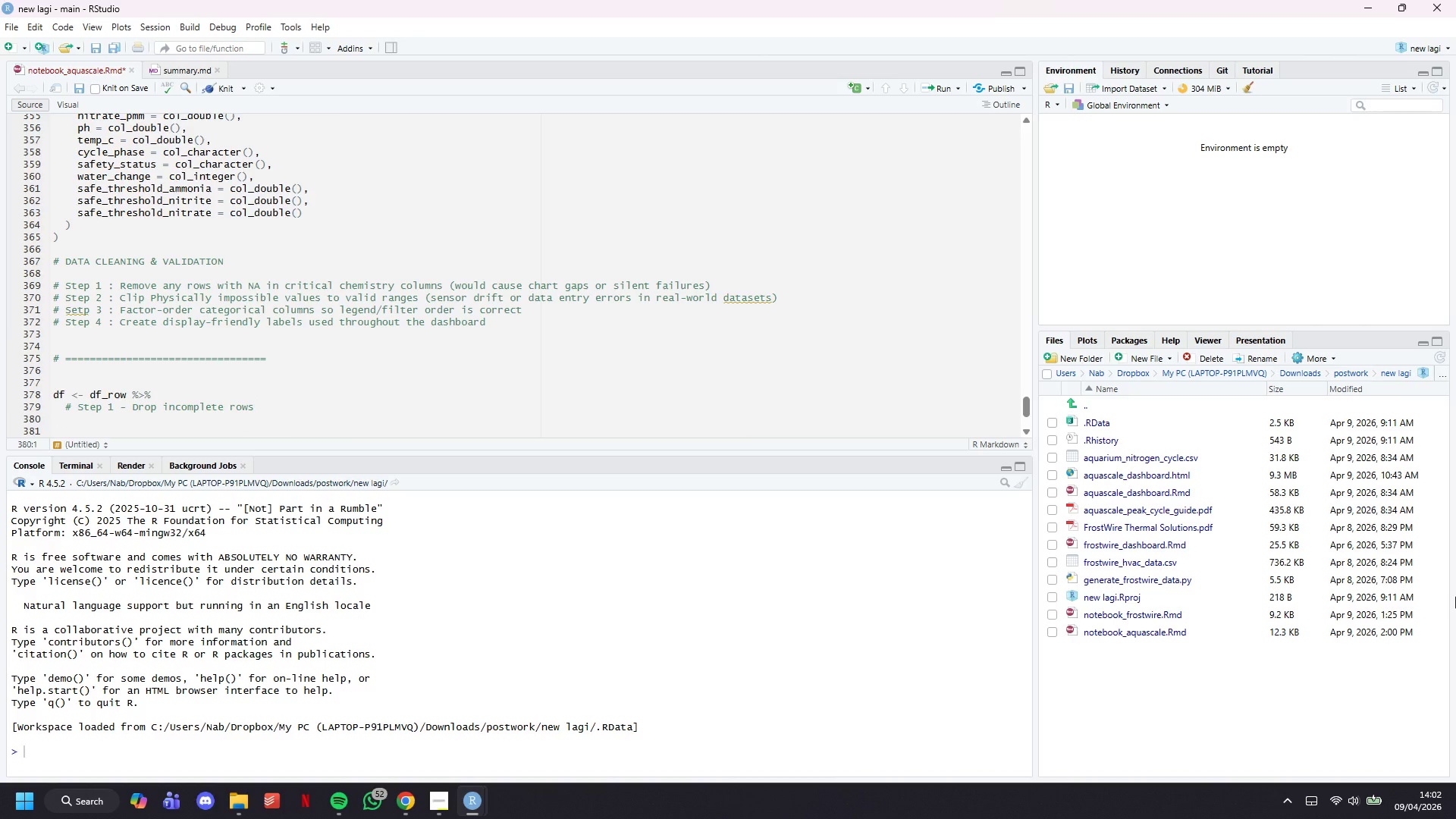 
key(Tab)
type(drop_na(amm)
 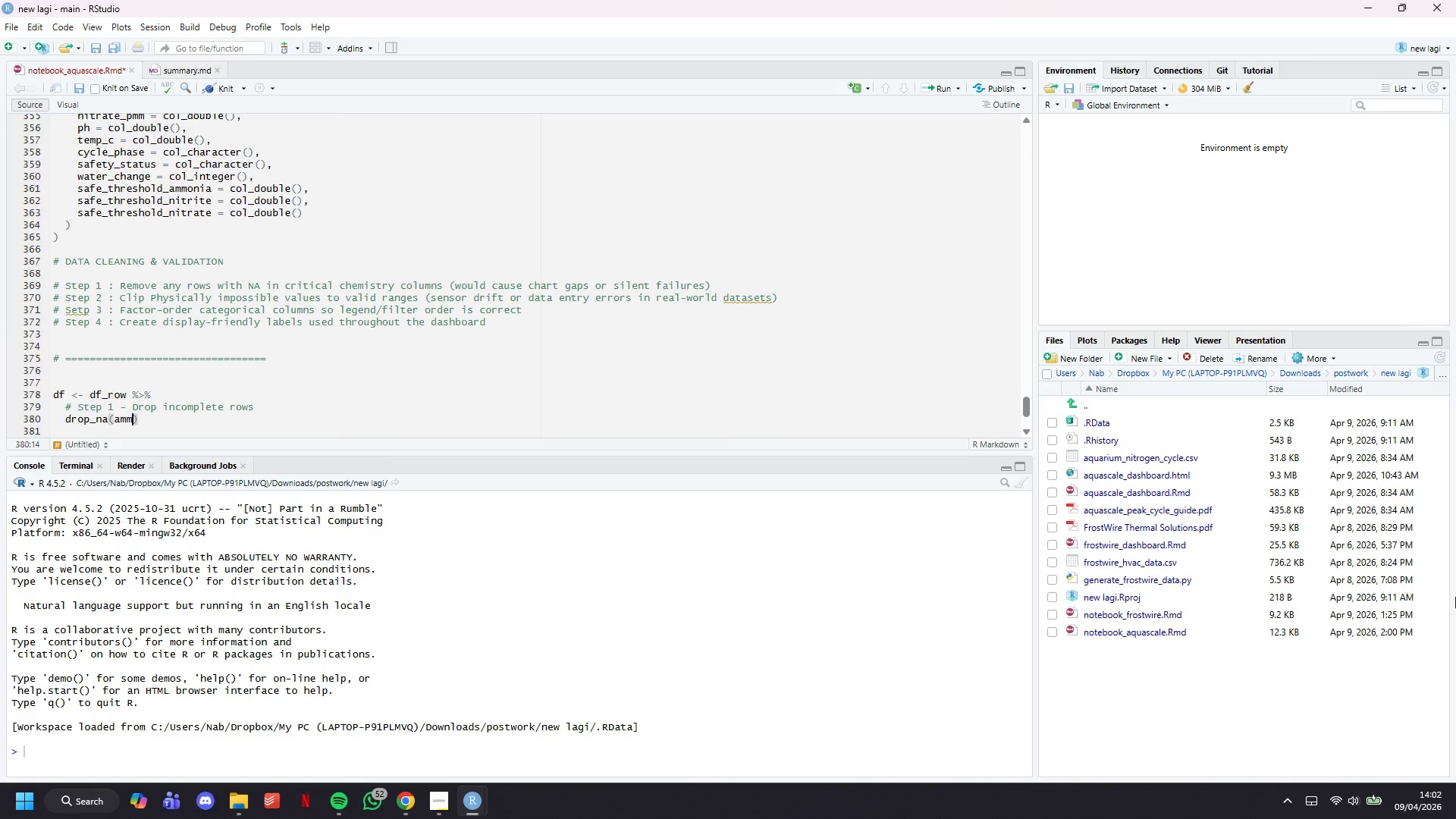 
wait(7.06)
 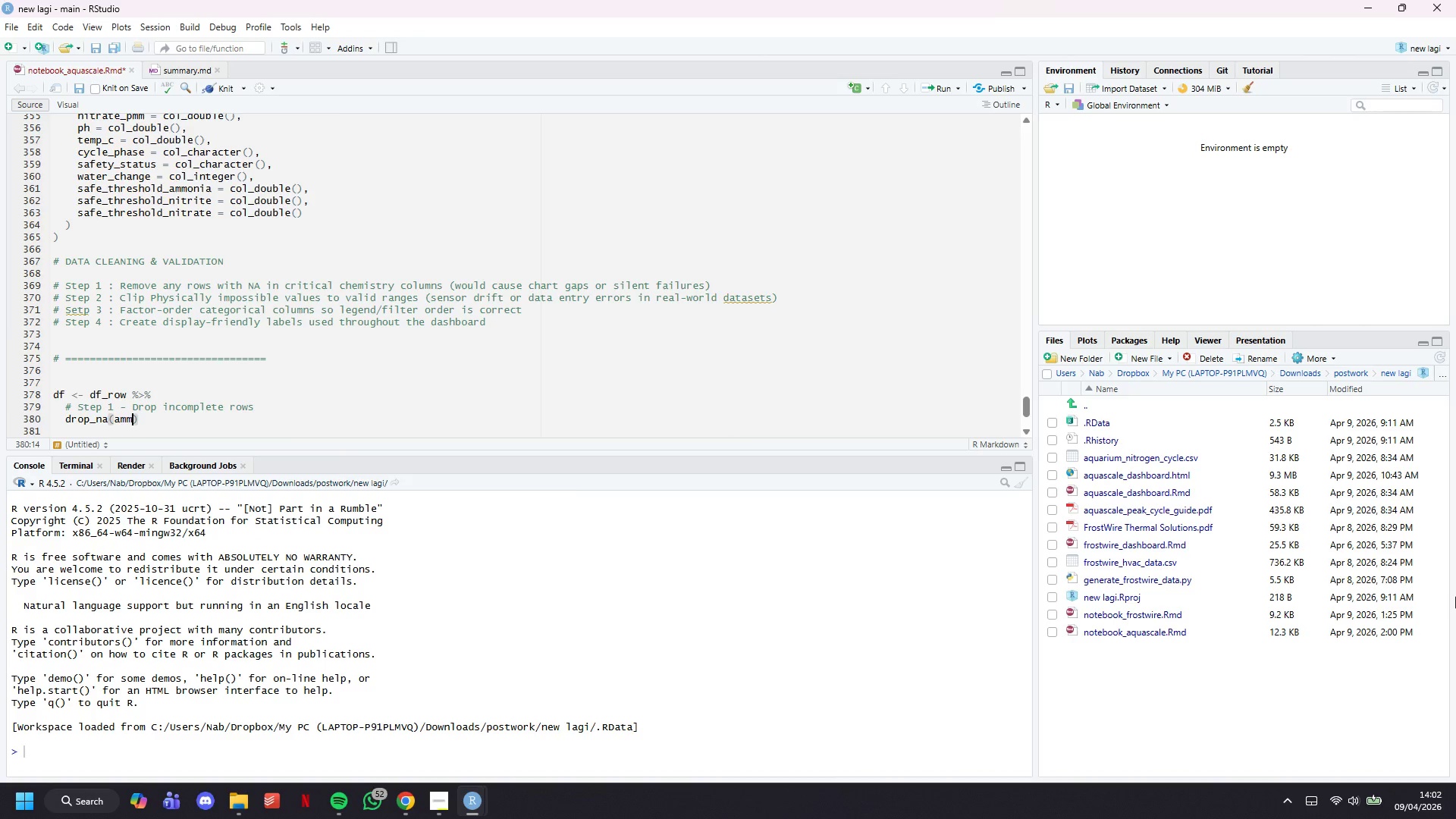 
key(O)
 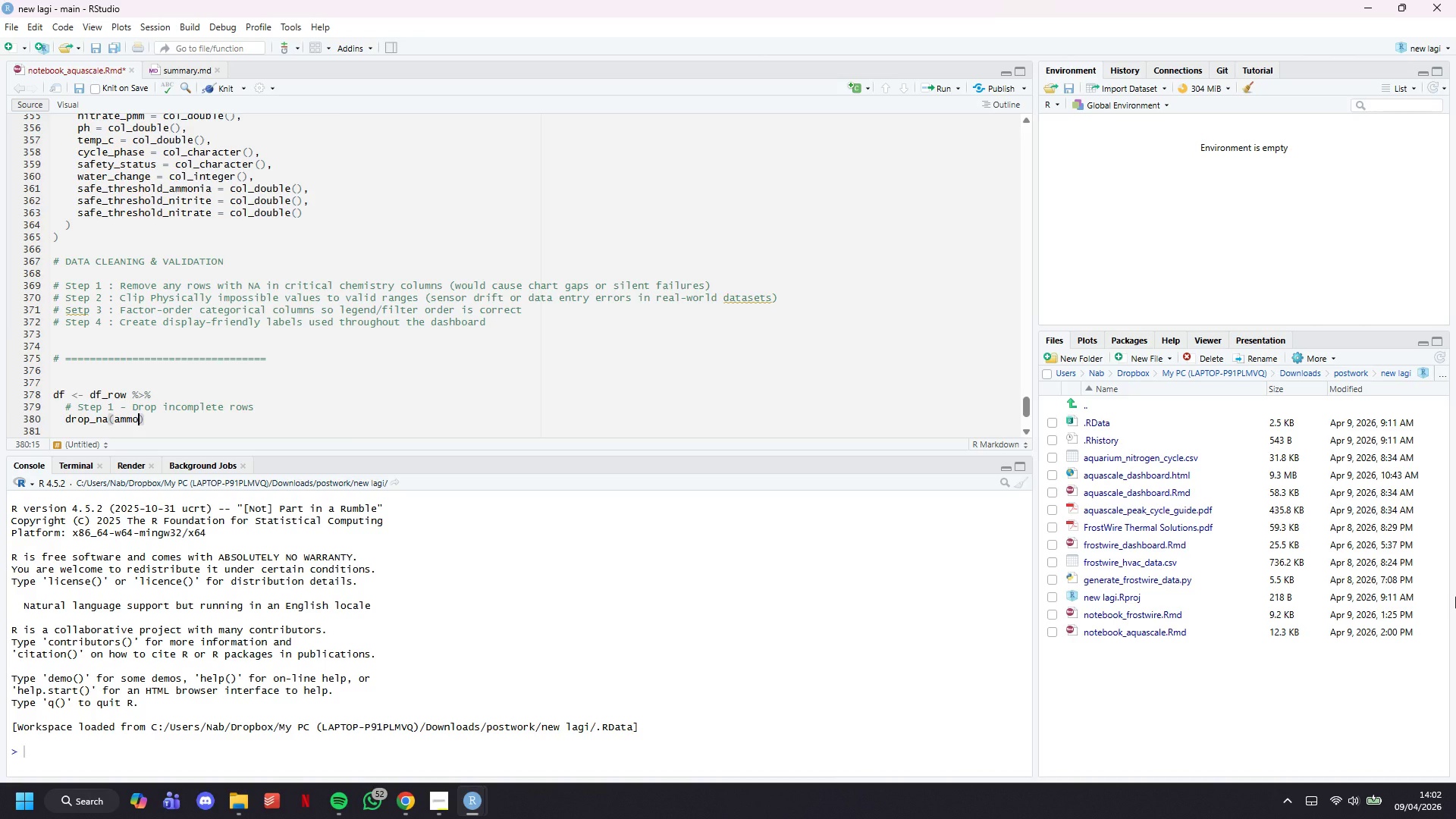 
type(nia_)
 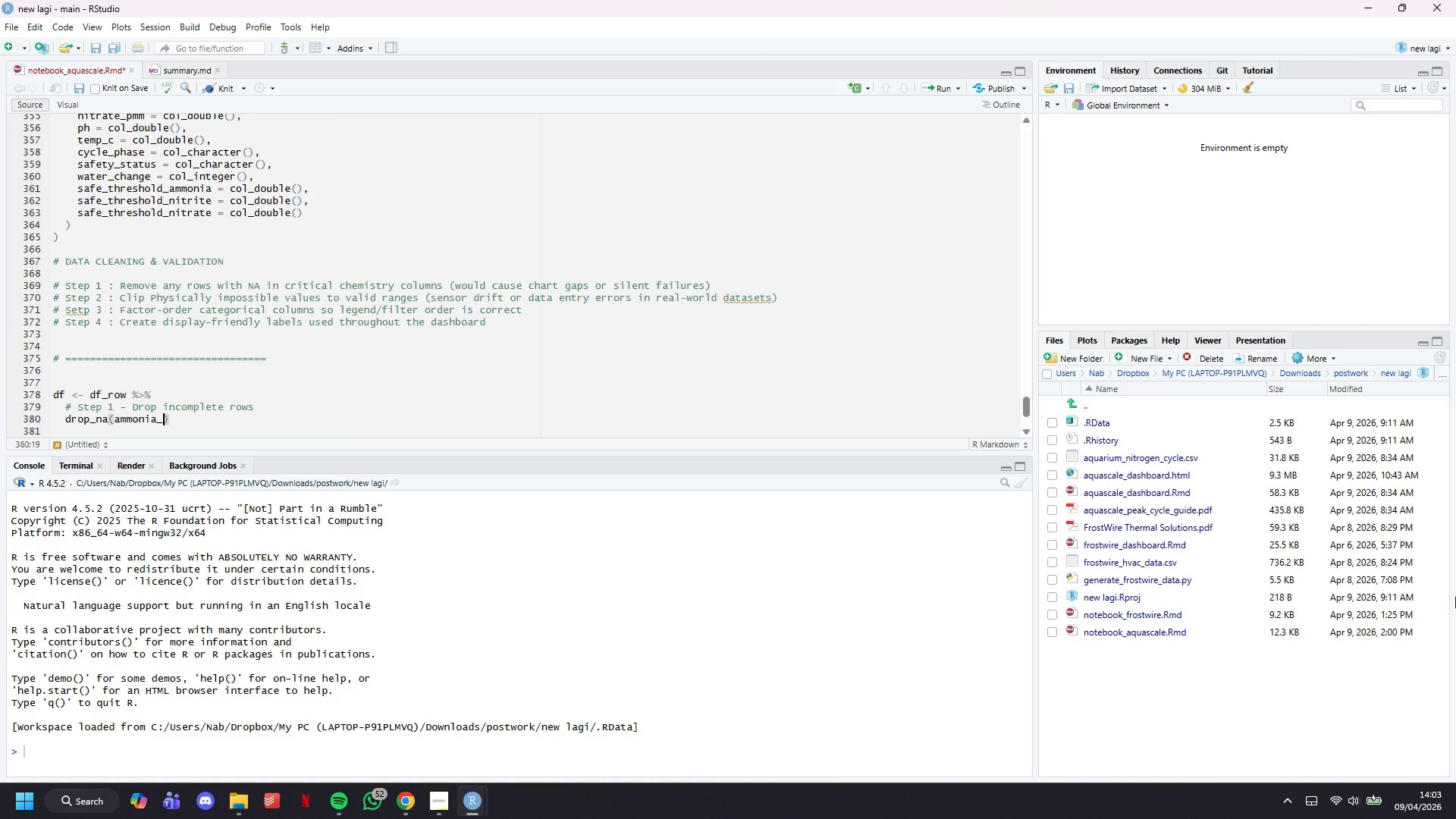 
type(pp)
 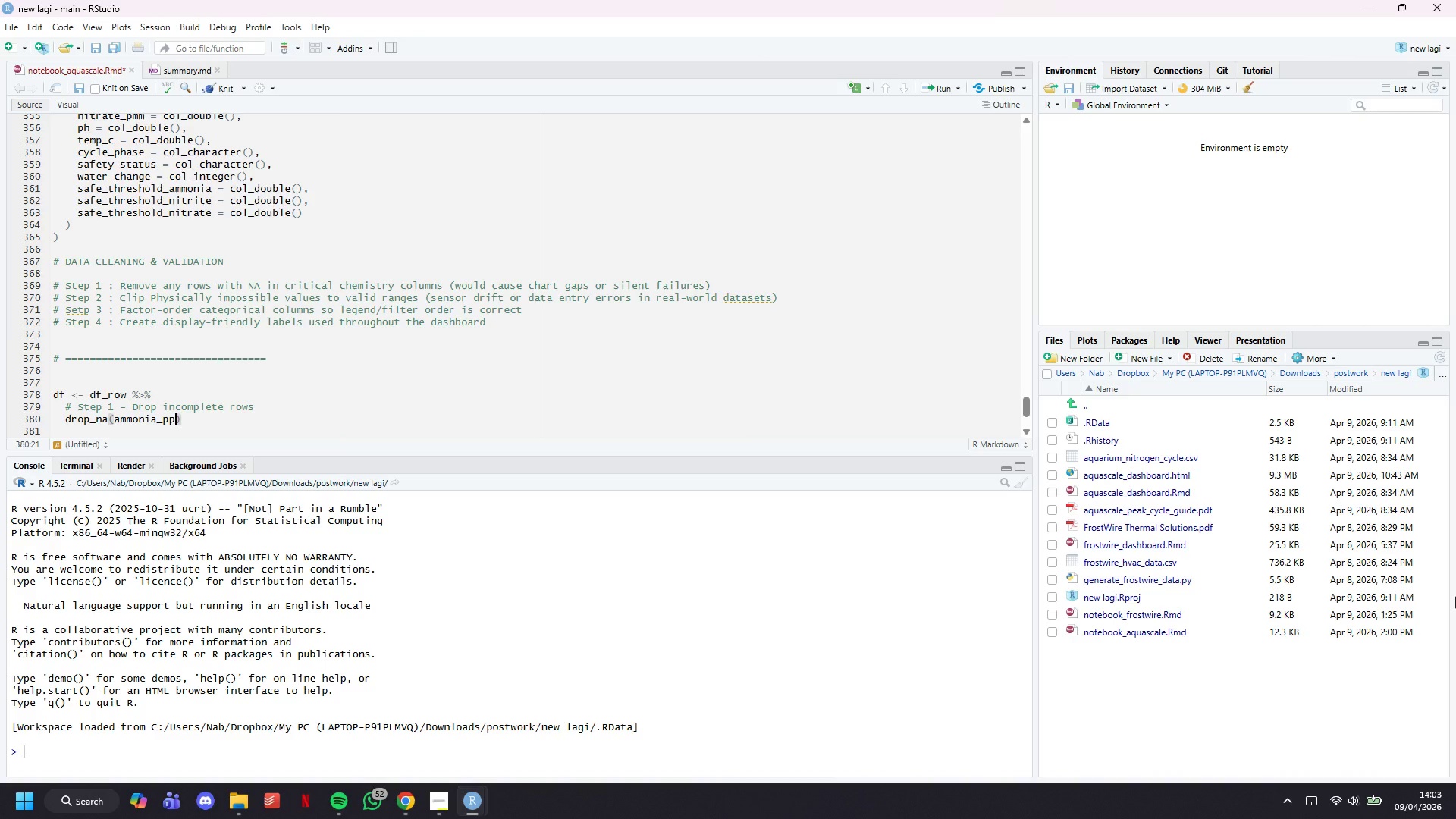 
wait(24.53)
 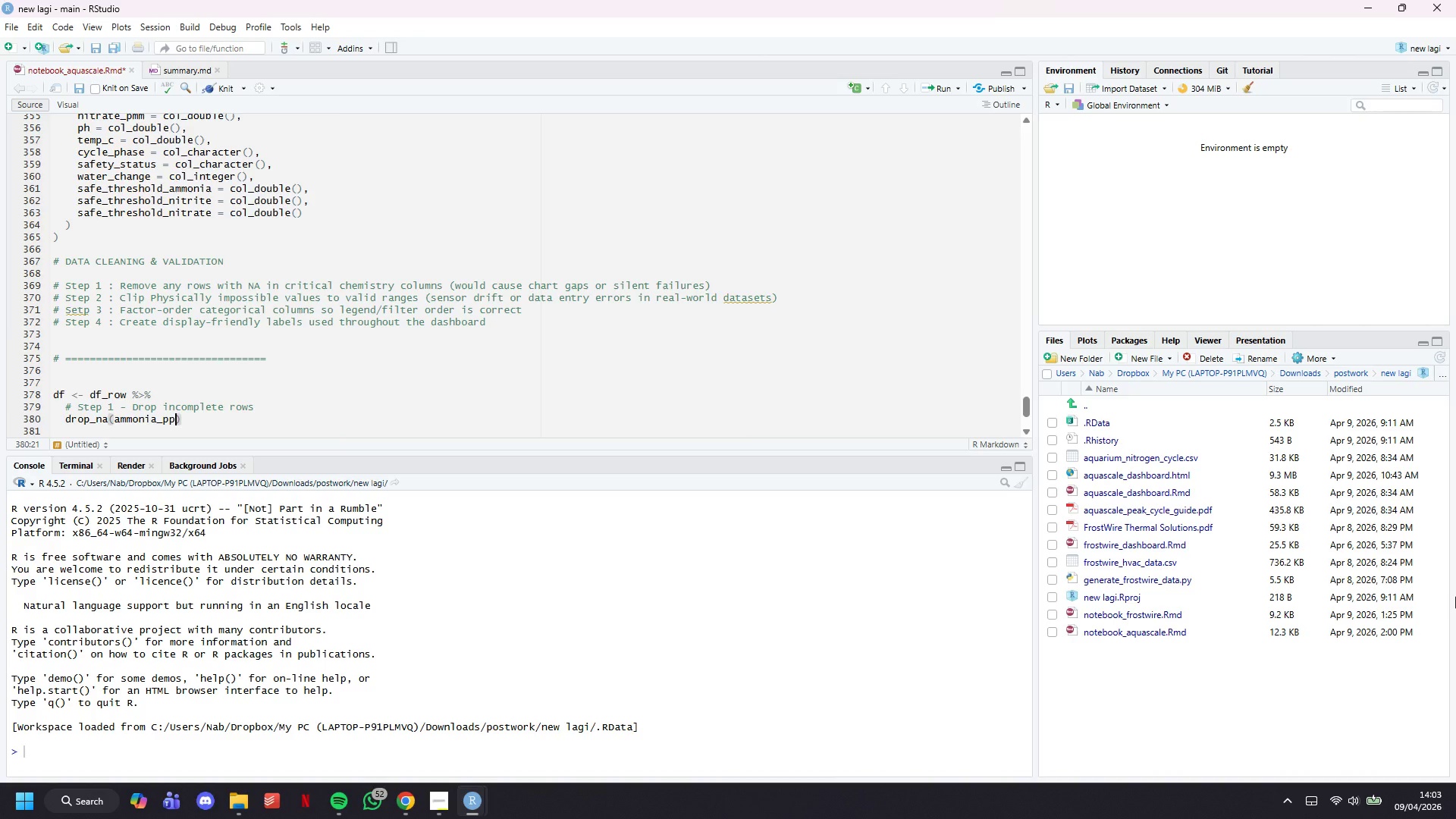 
key(Comma)
 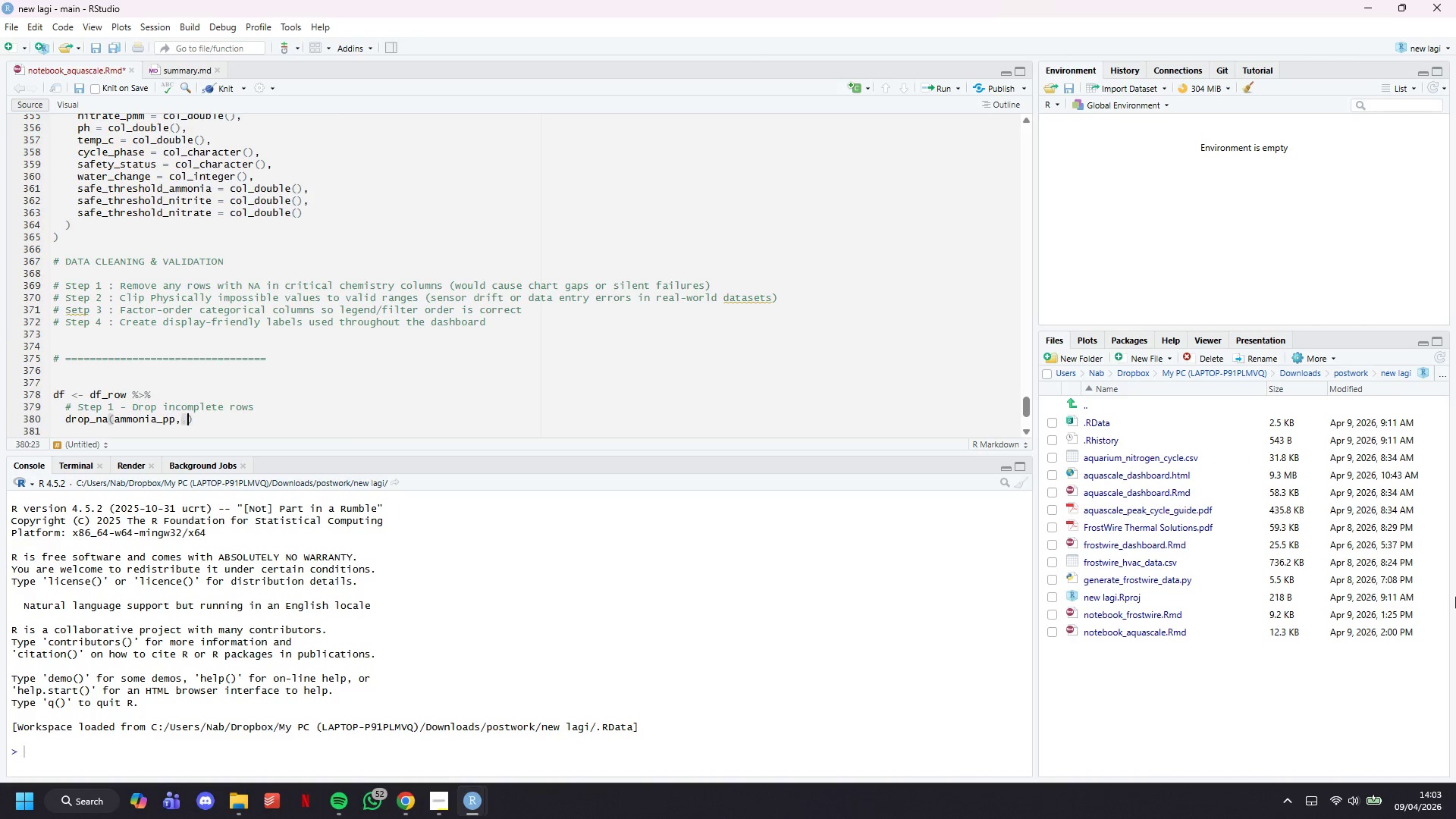 
key(Space)
 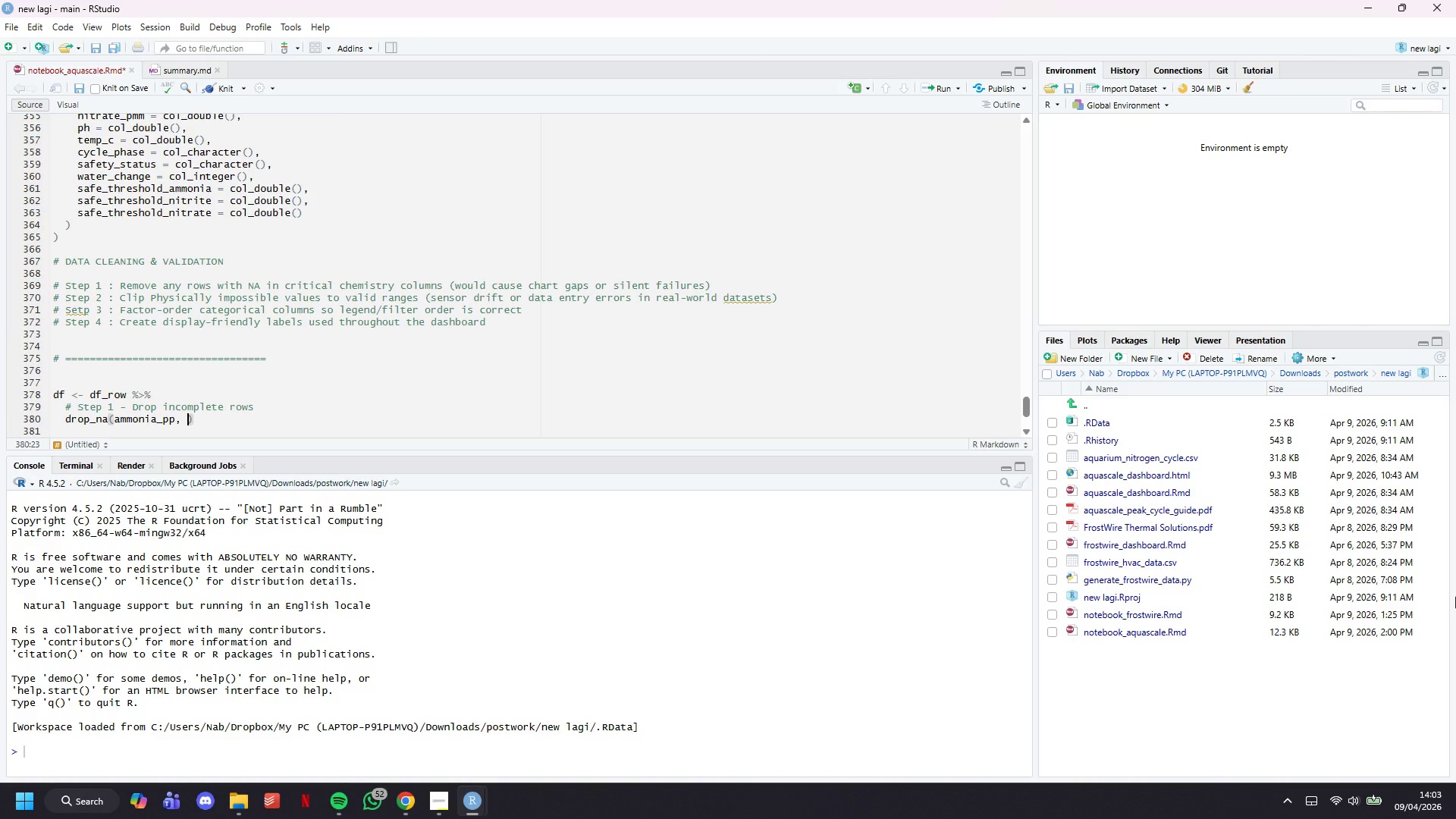 
key(Backspace)
 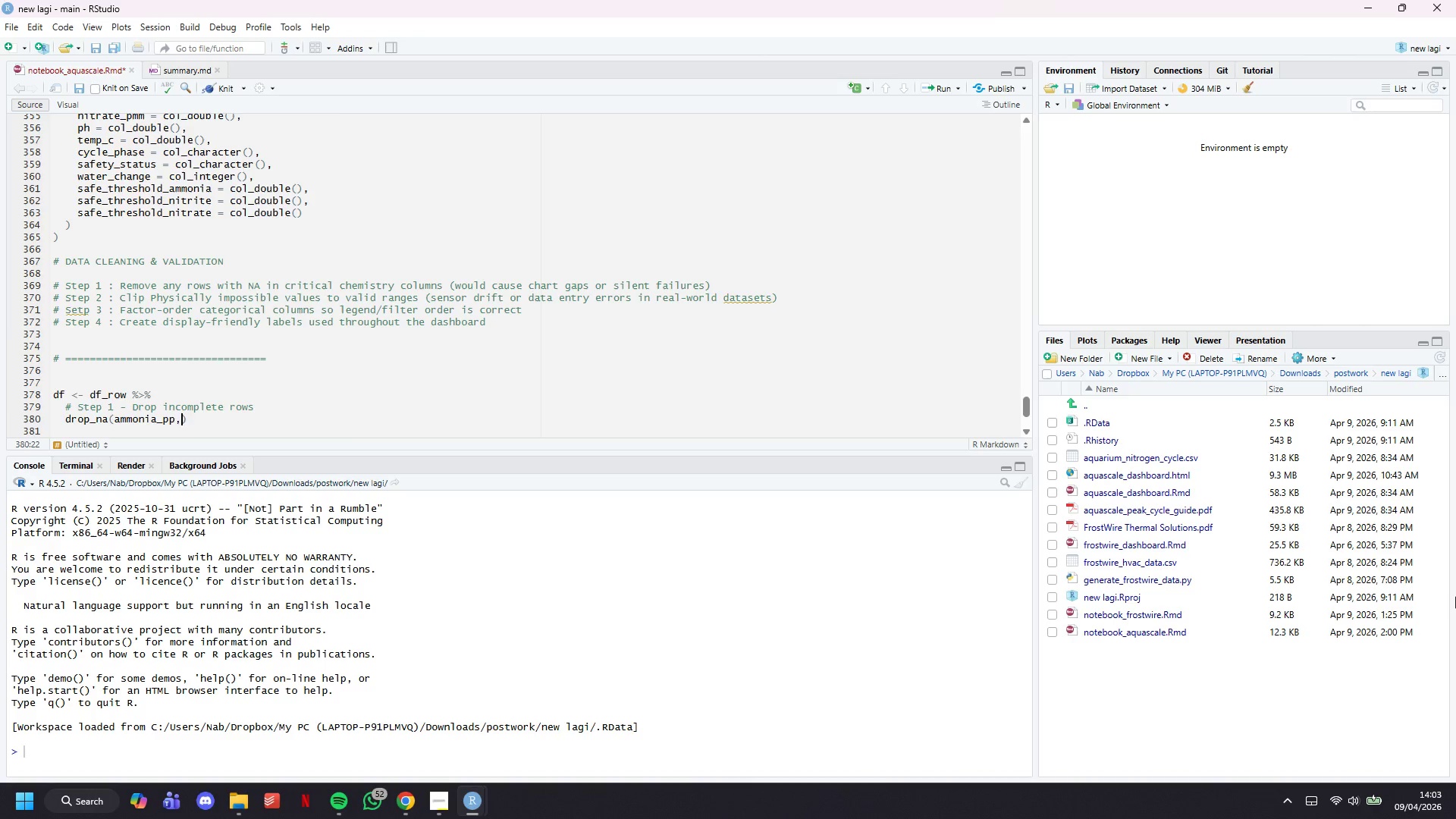 
key(Backspace)
 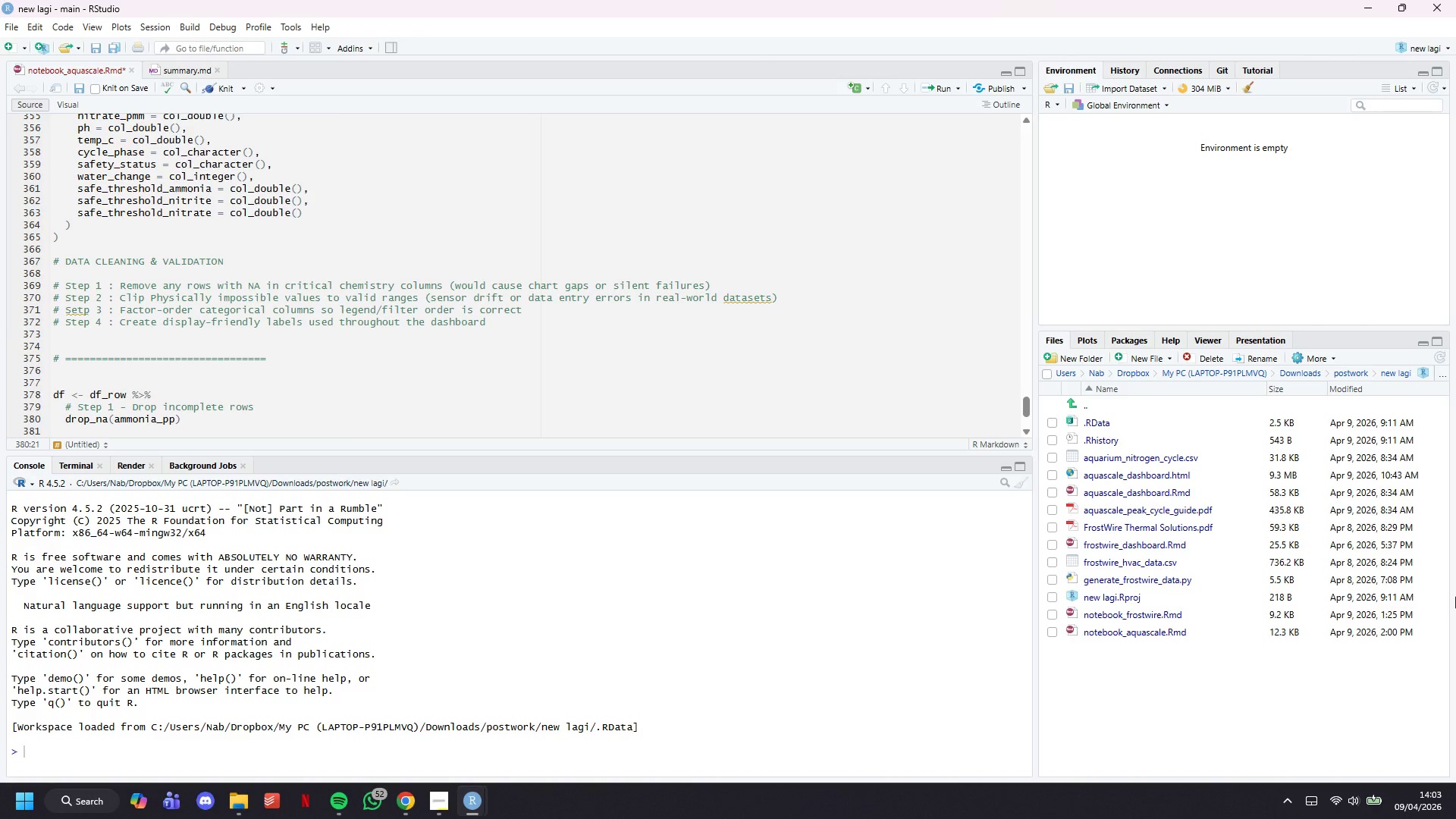 
key(M)
 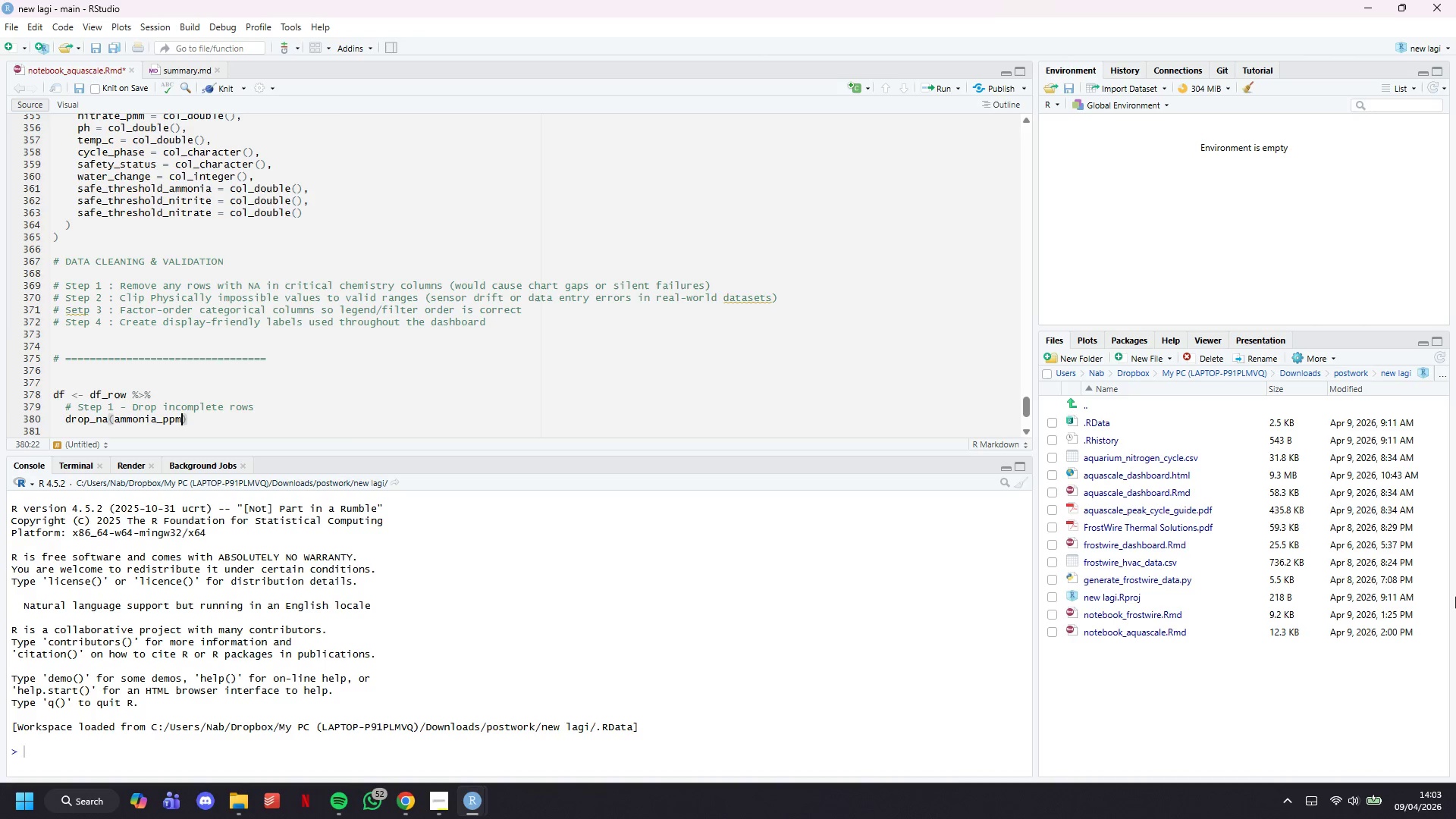 
key(Comma)
 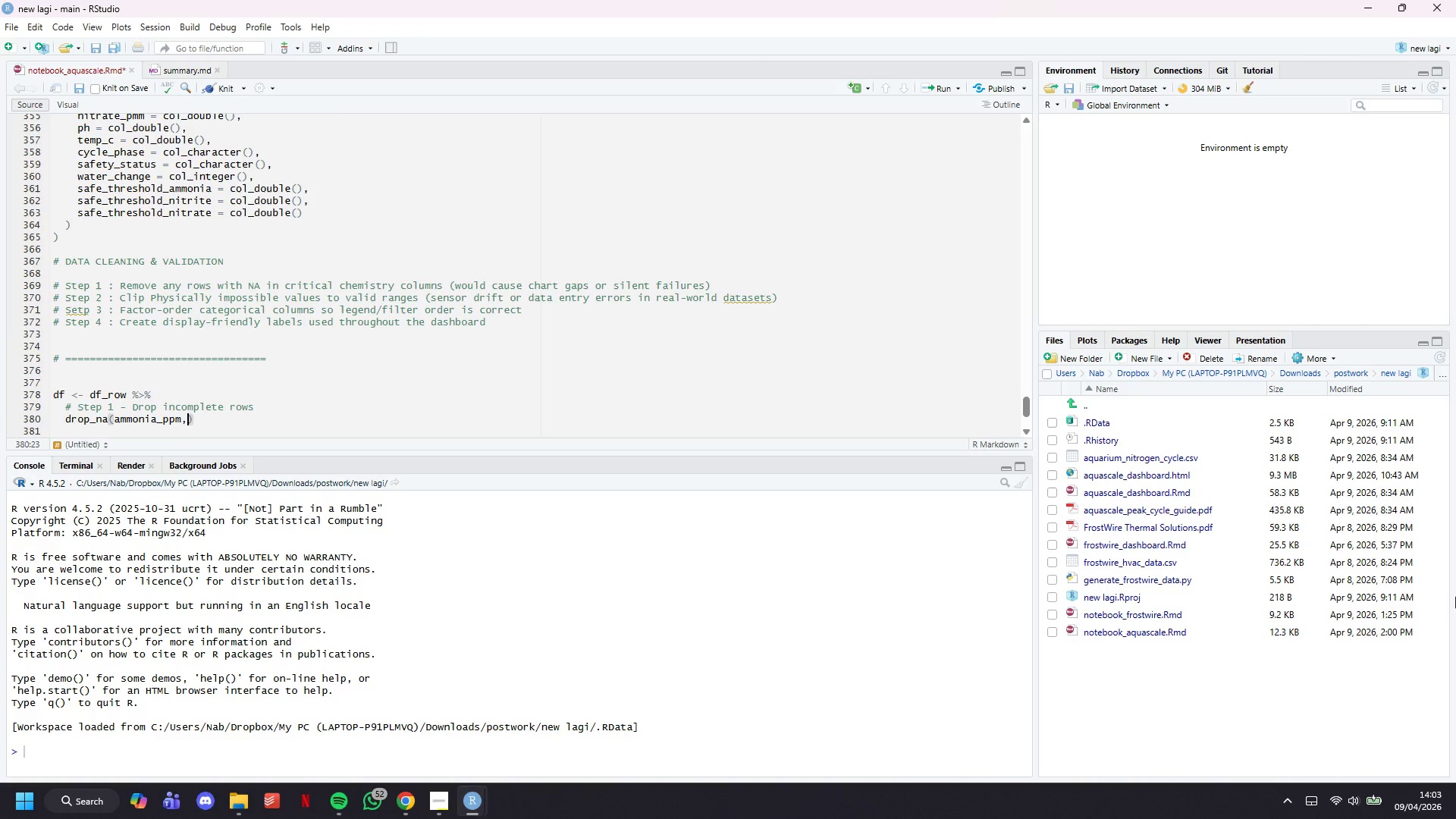 
key(Space)
 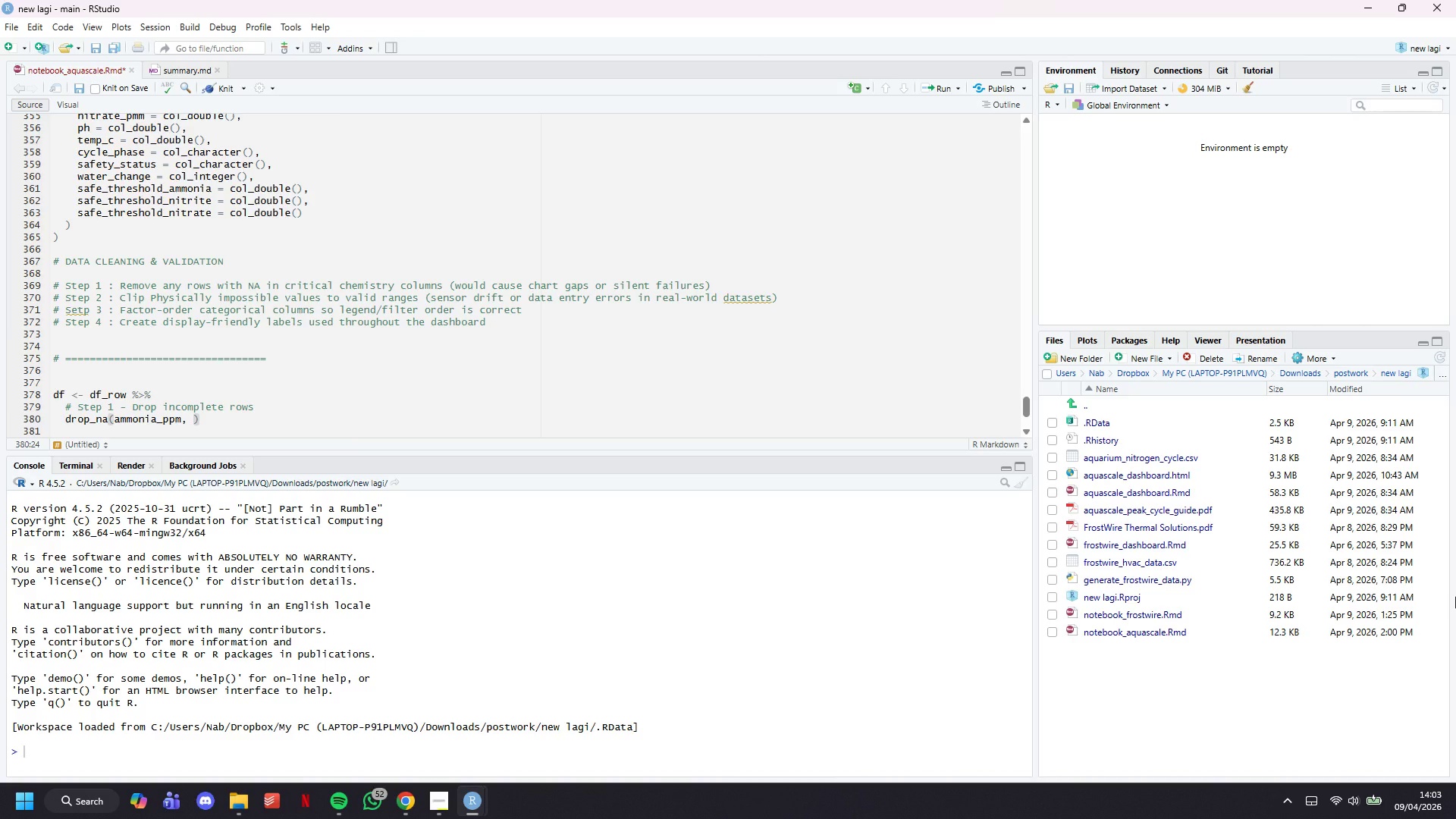 
wait(7.75)
 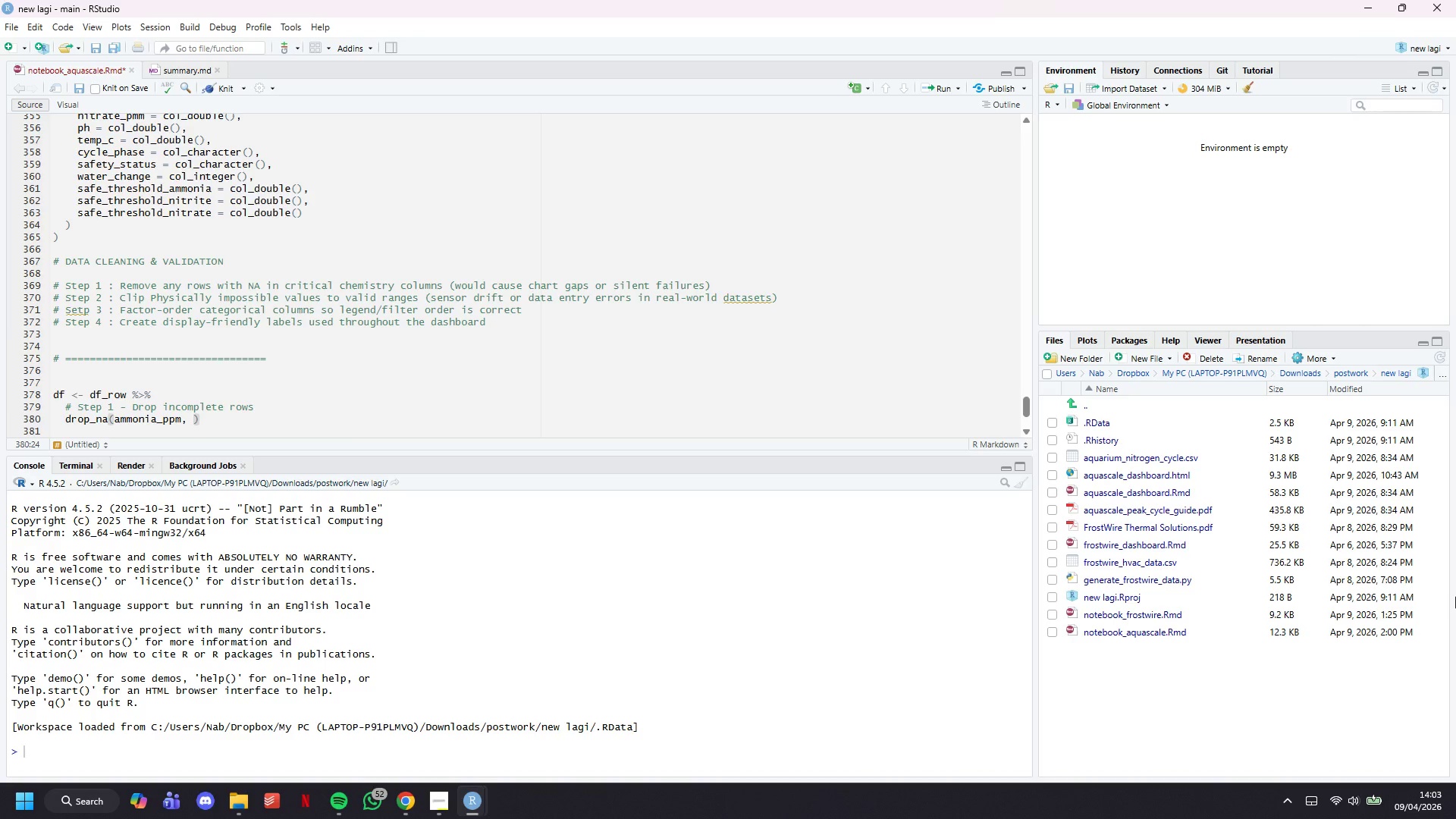 
type(nitrite_ppm, nitrate+)
key(Backspace)
type(_o)
key(Backspace)
type(pmm, ph, temp_c)
 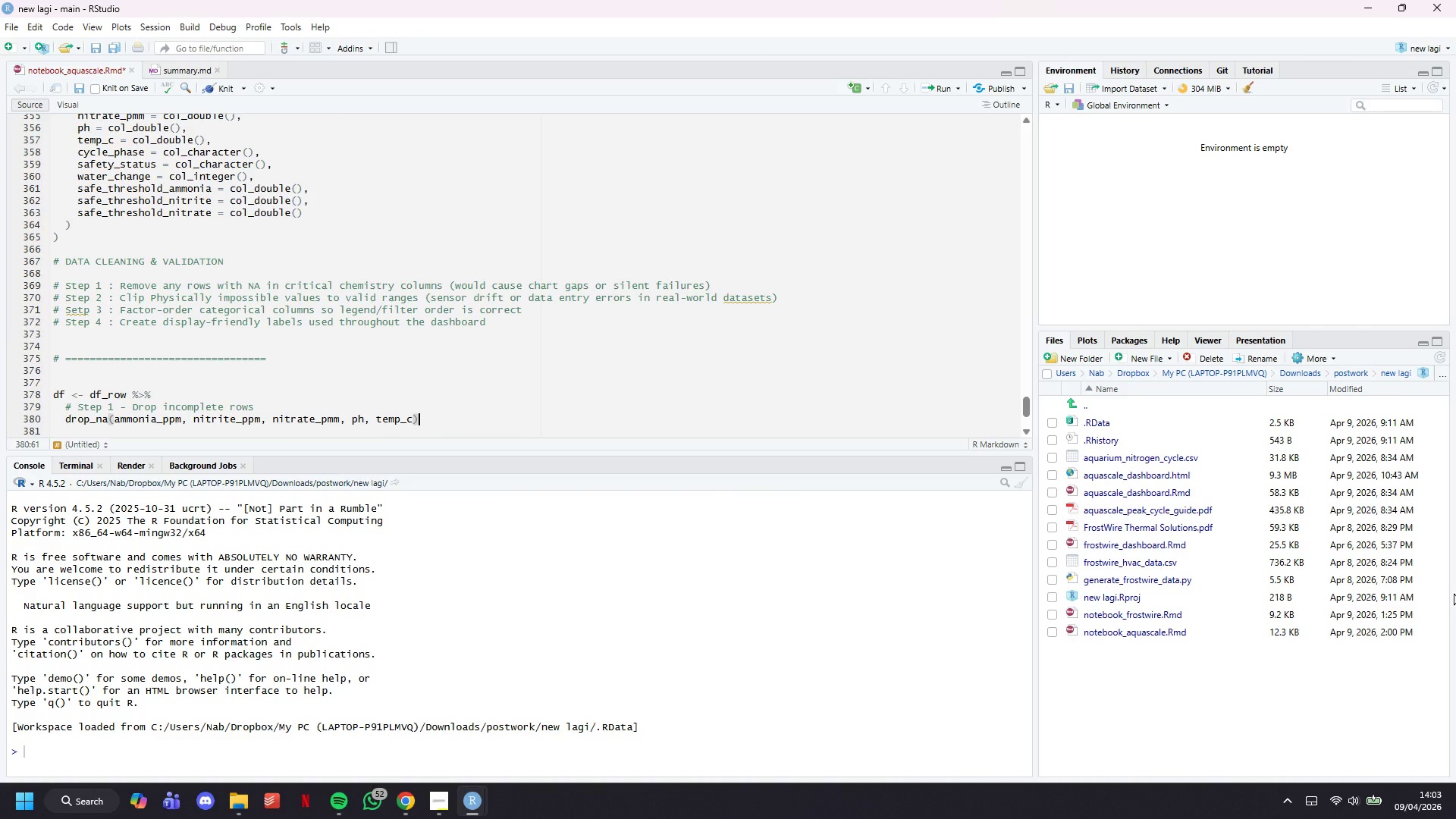 
 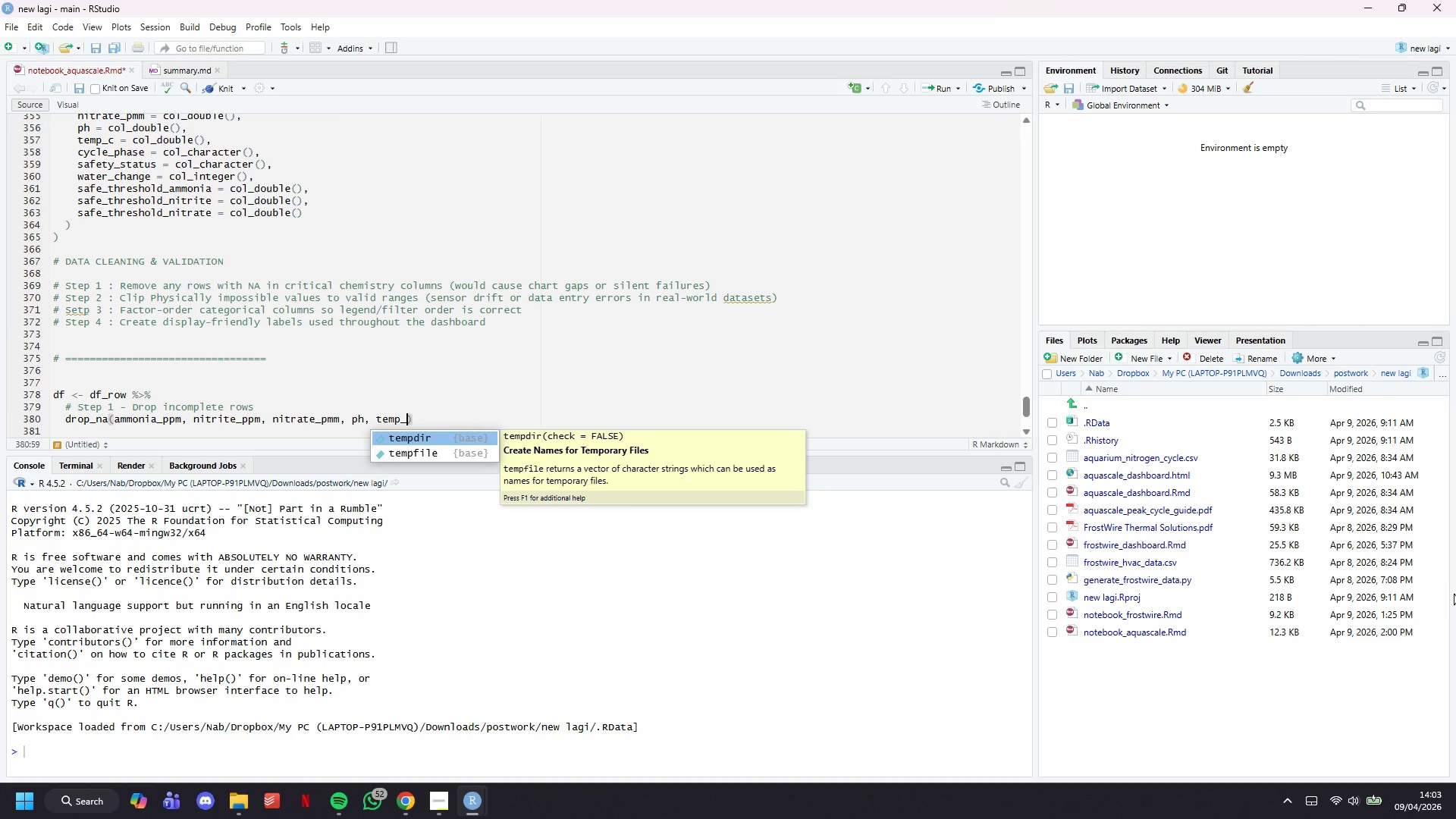 
key(ArrowRight)
 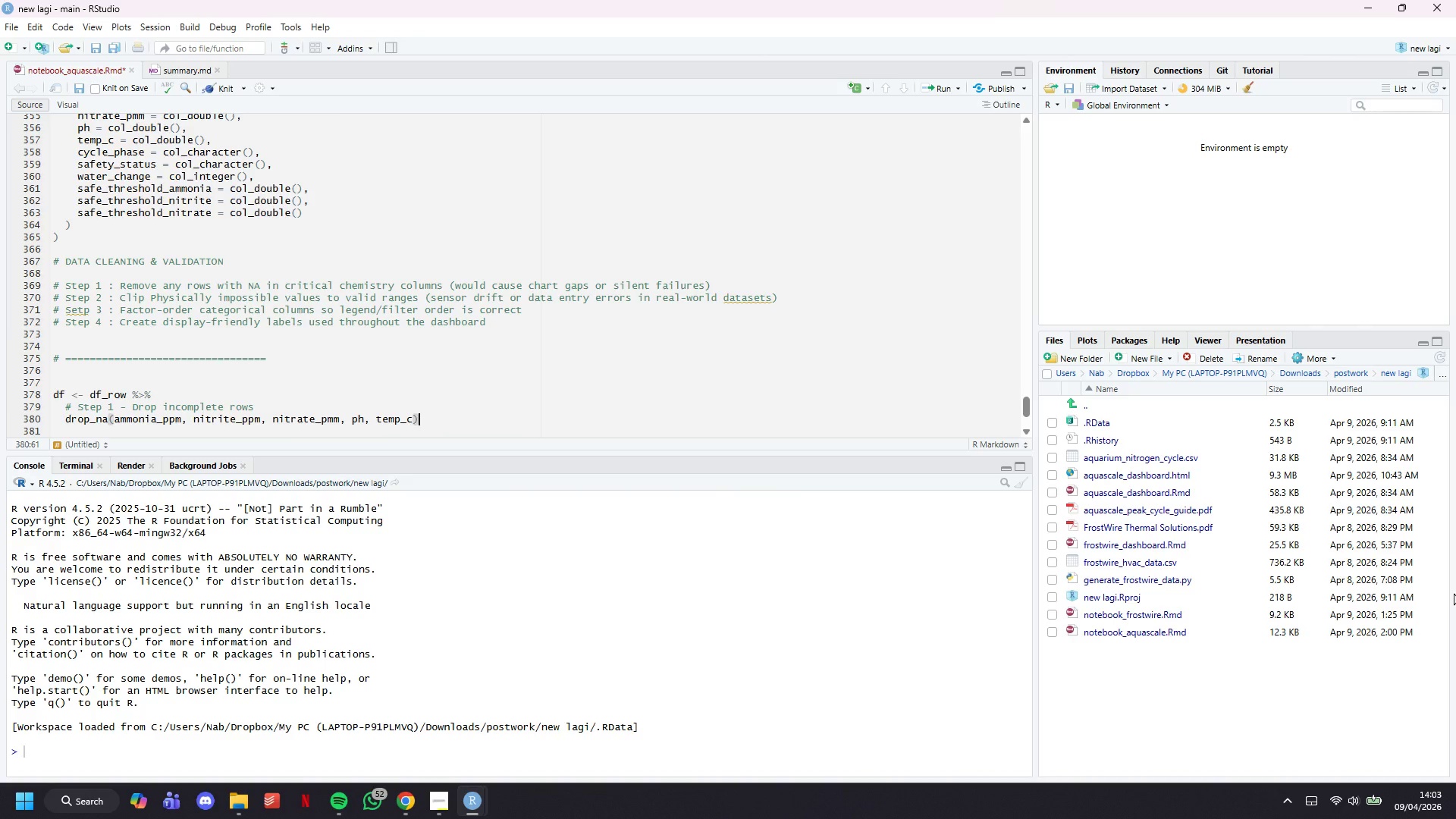 
key(Space)
 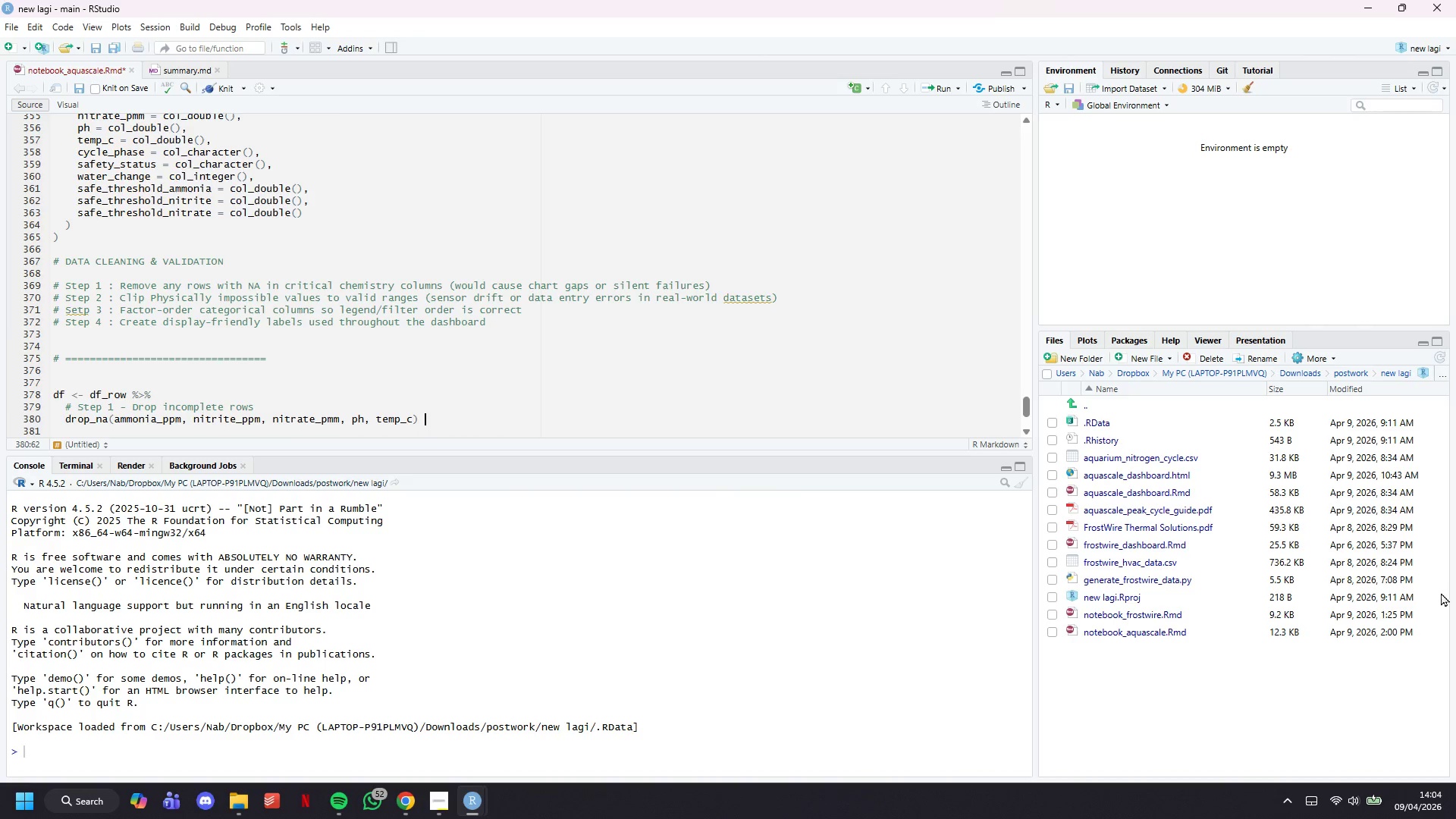 
scroll: coordinate [321, 392], scroll_direction: down, amount: 5.0